 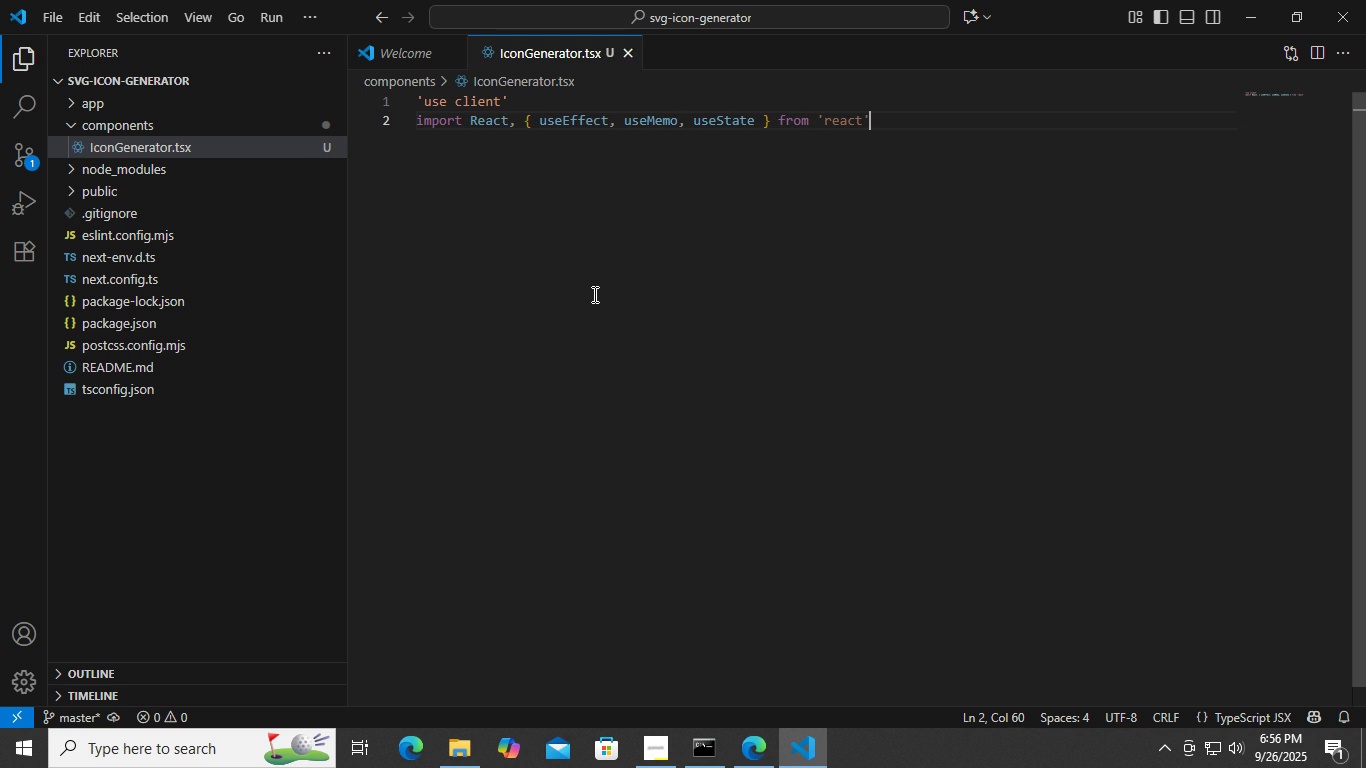 
key(ArrowRight)
 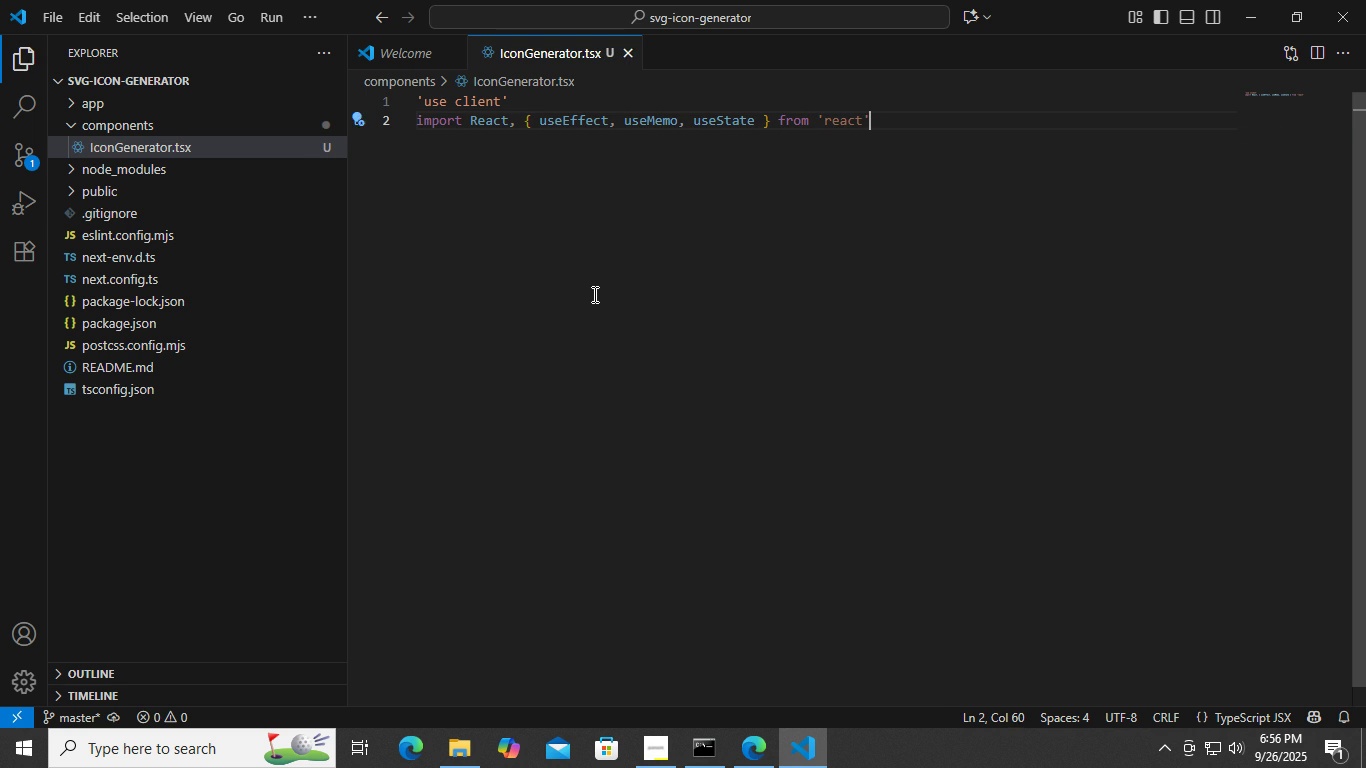 
key(Enter)
 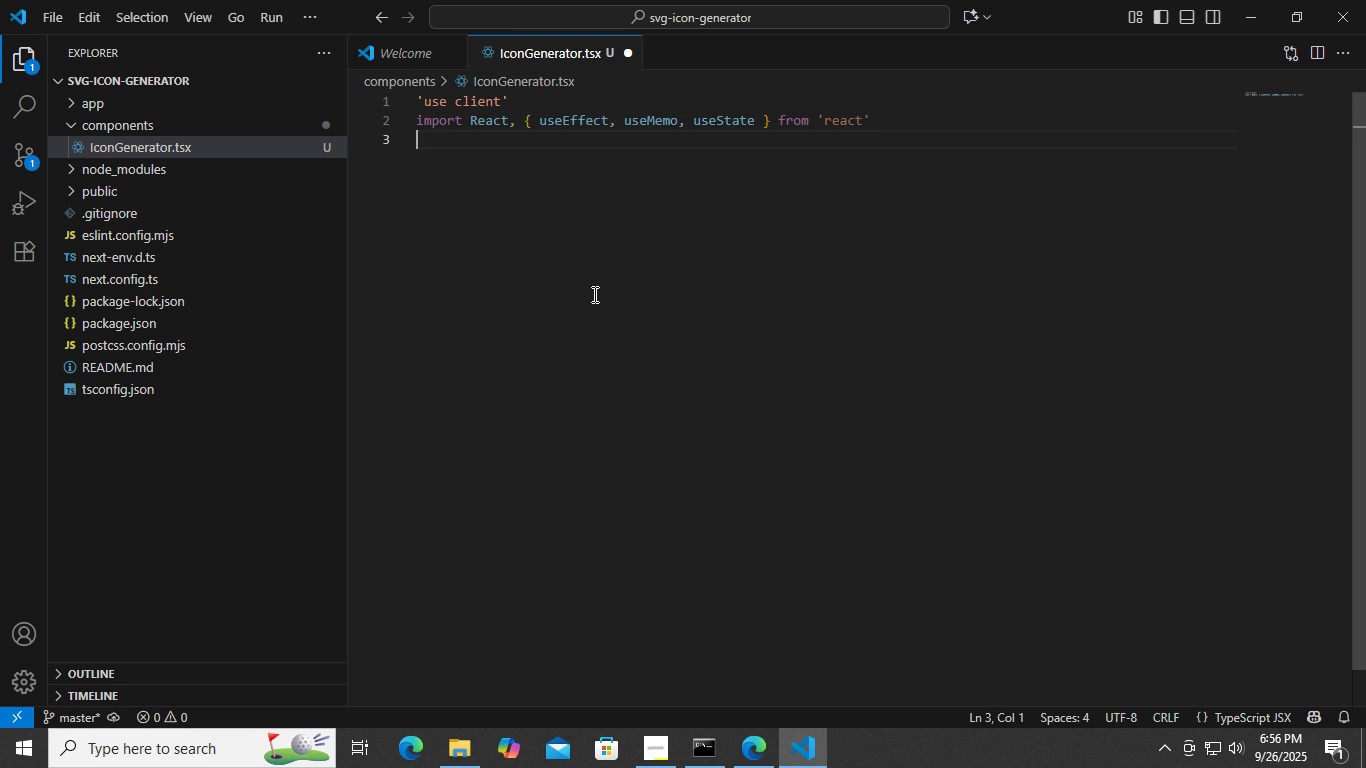 
key(Control+ControlLeft)
 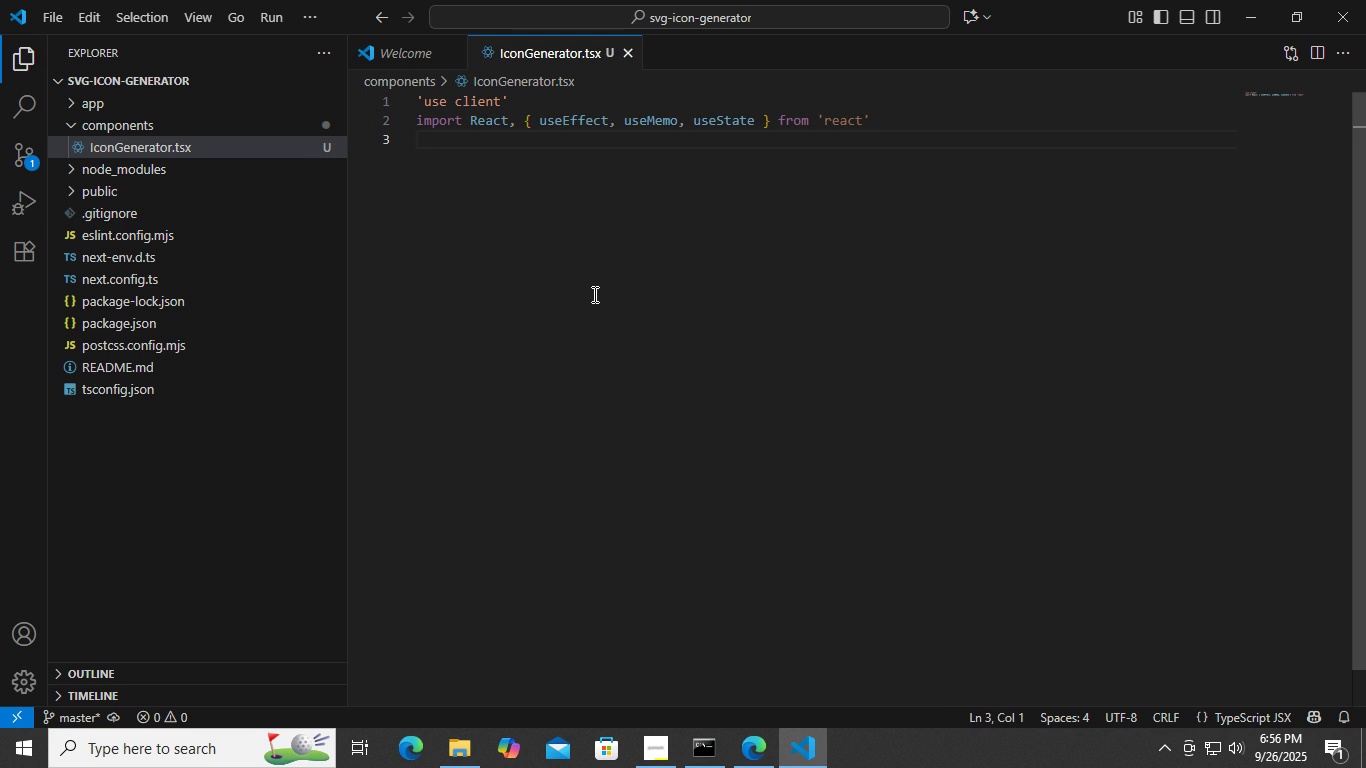 
key(Control+S)
 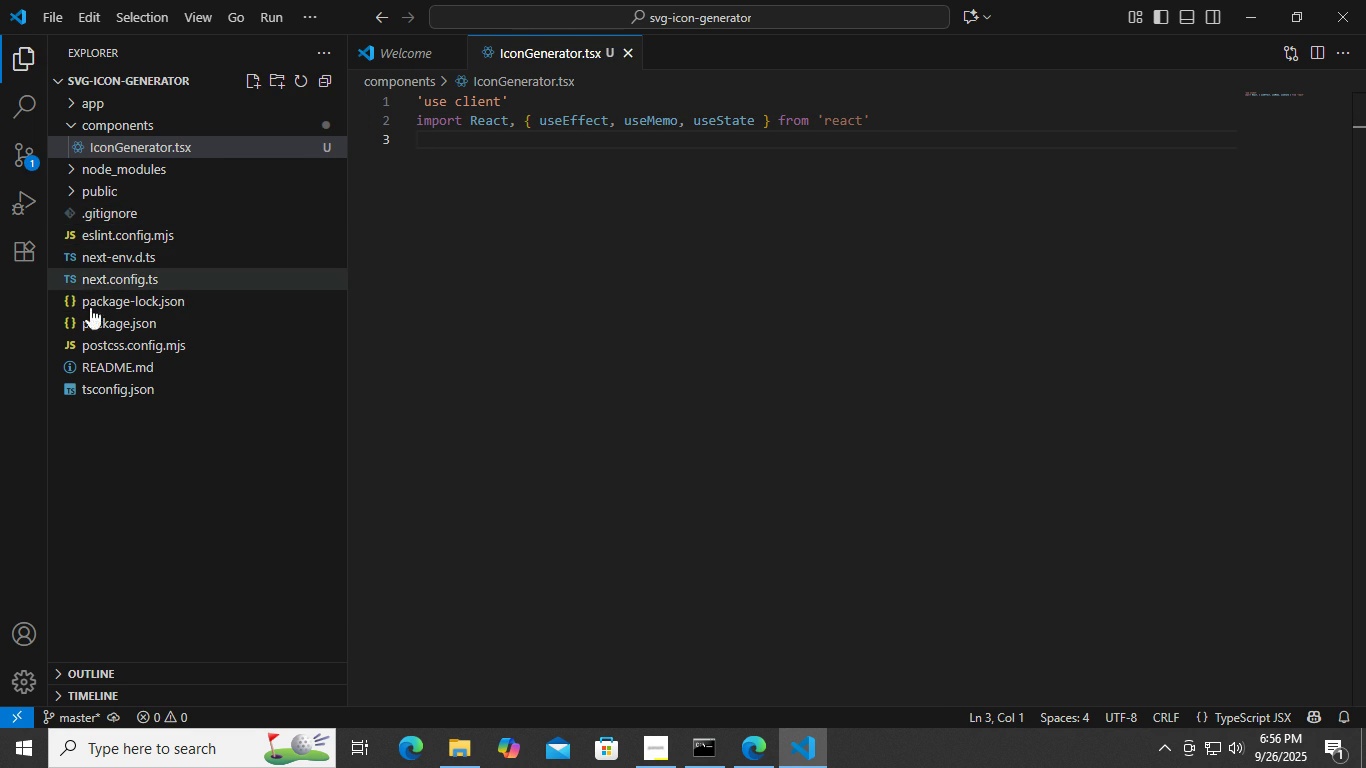 
left_click([270, 79])
 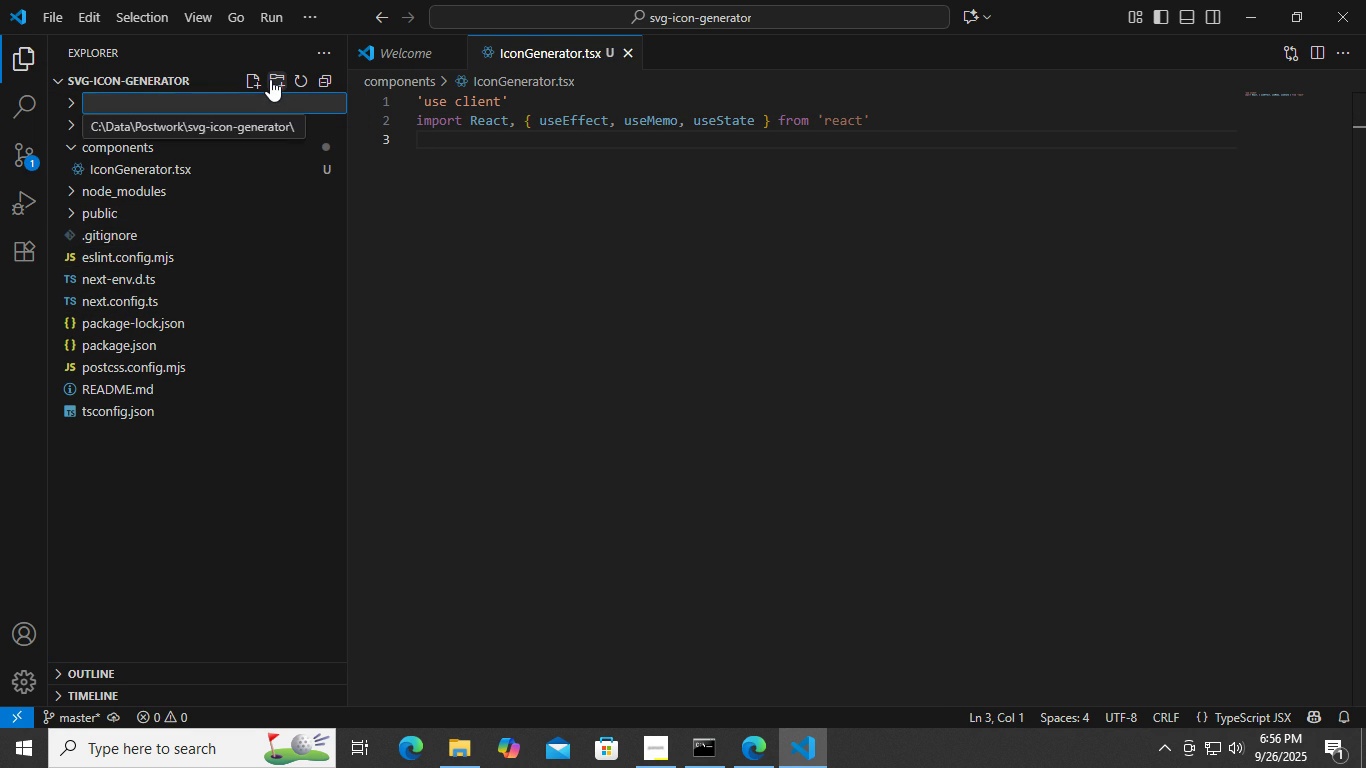 
type(utils)
 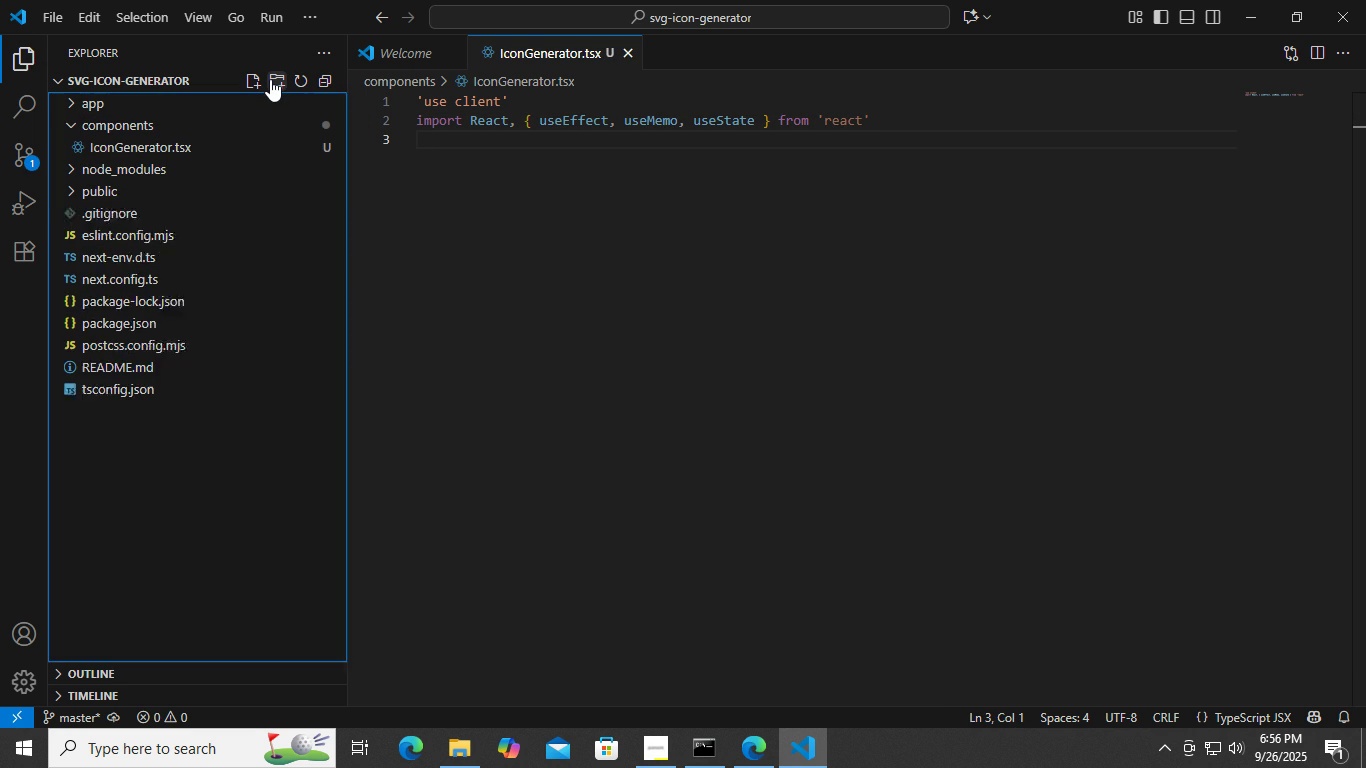 
key(Enter)
 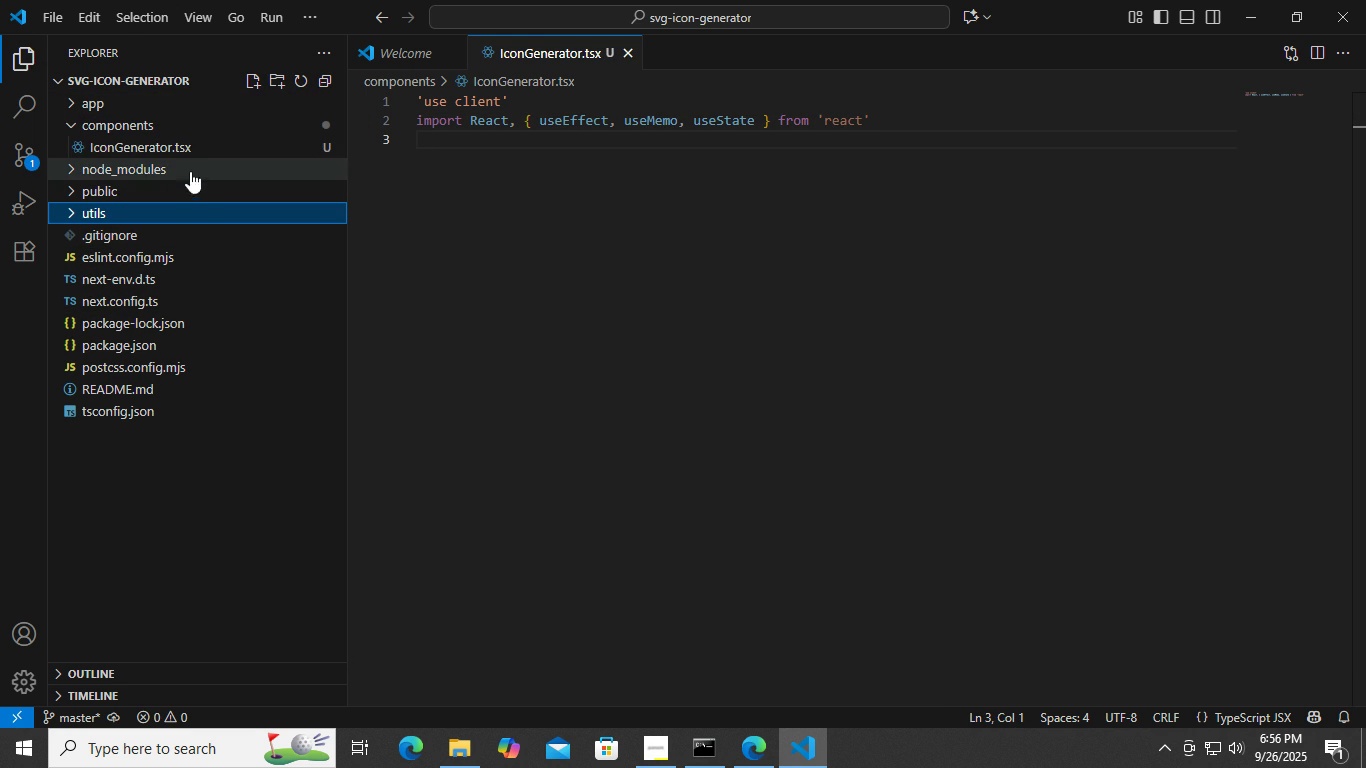 
left_click([260, 70])
 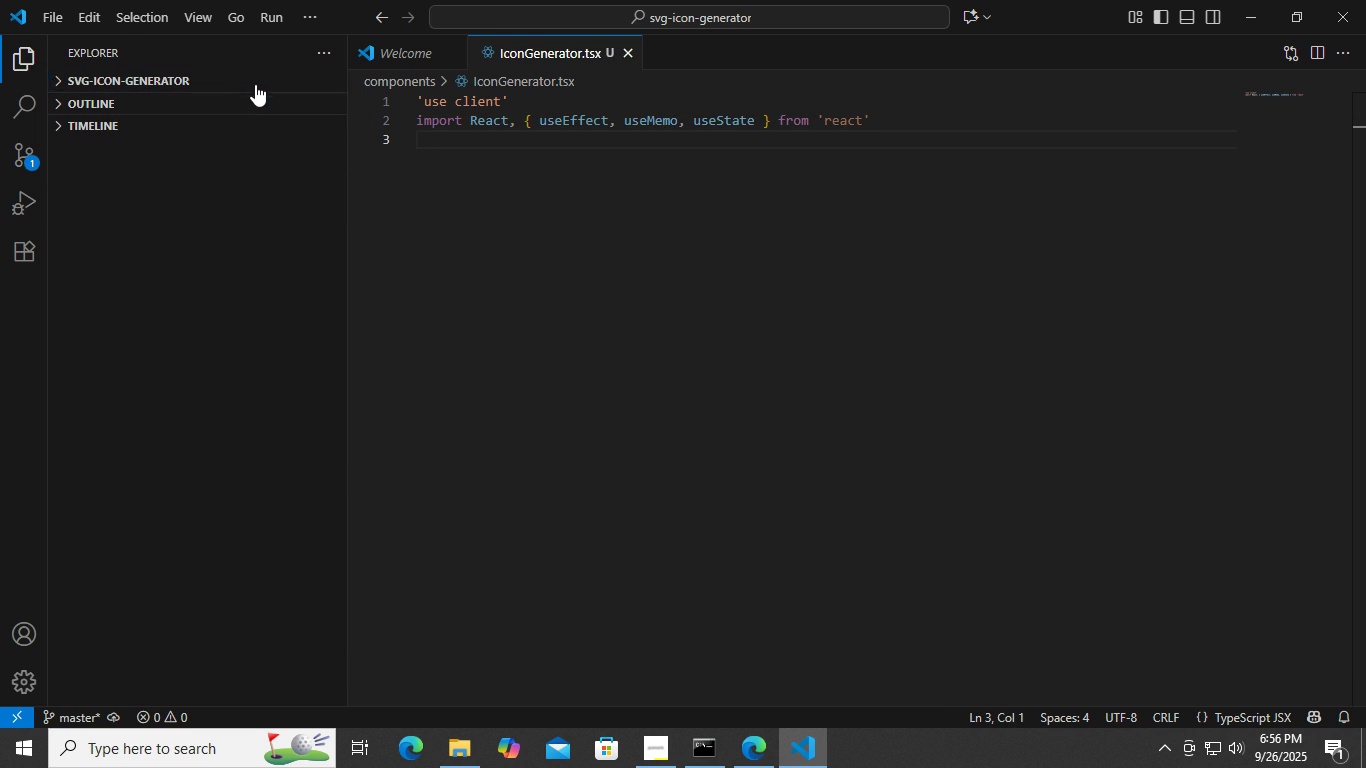 
left_click([255, 84])
 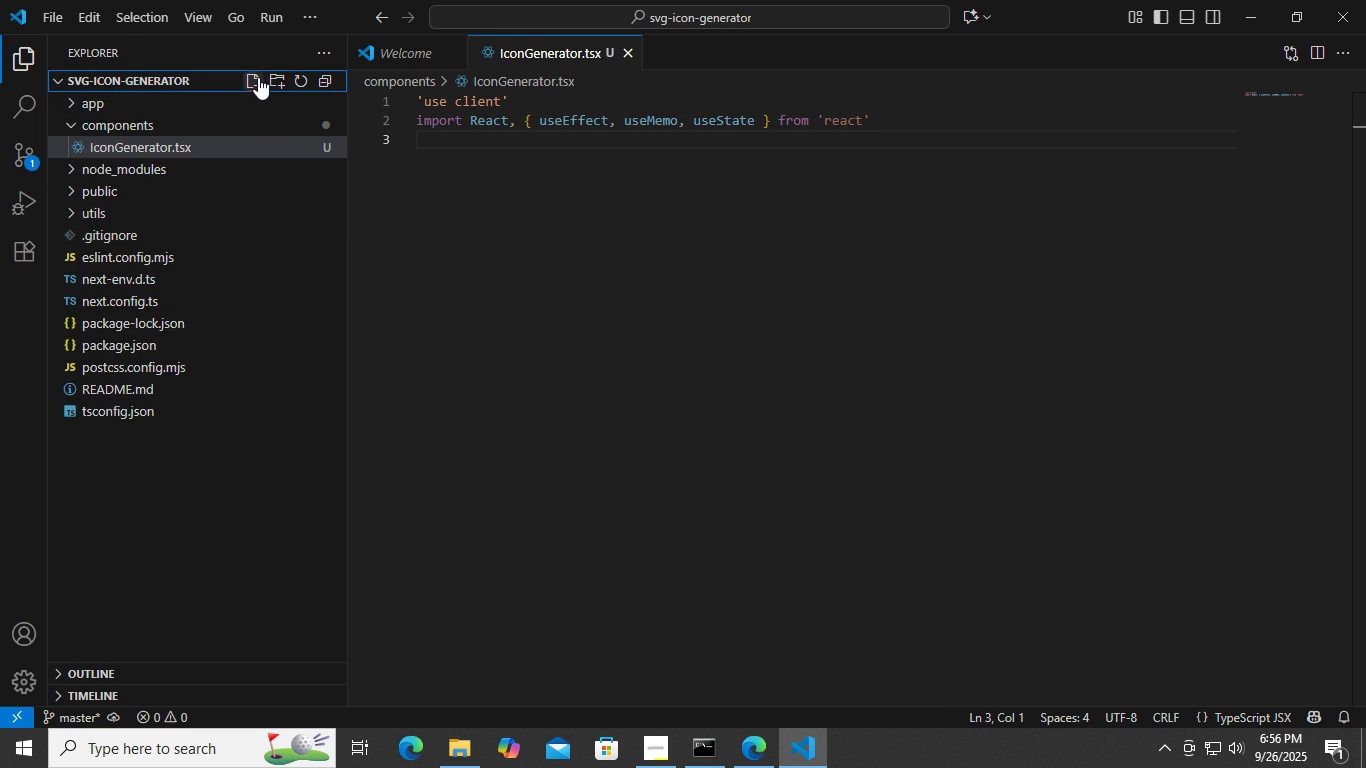 
left_click([257, 77])
 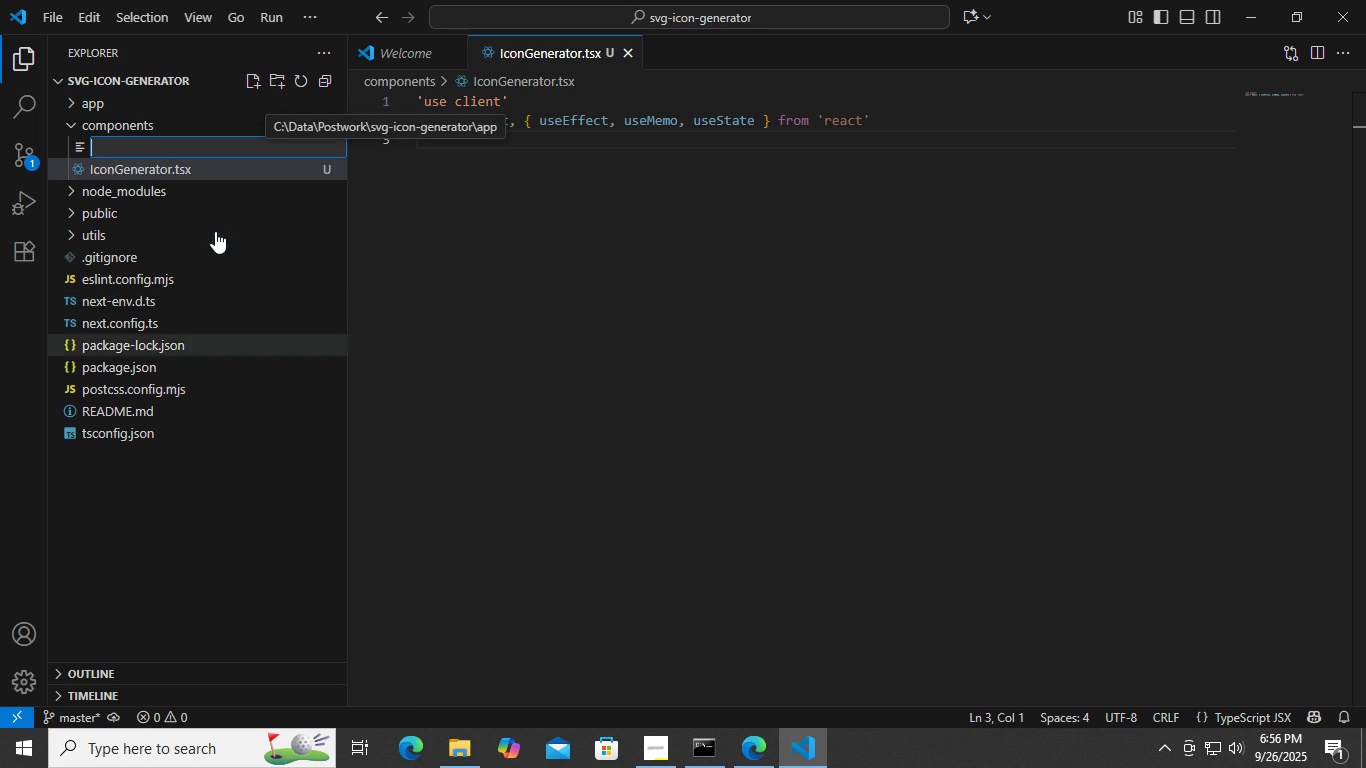 
left_click([214, 227])
 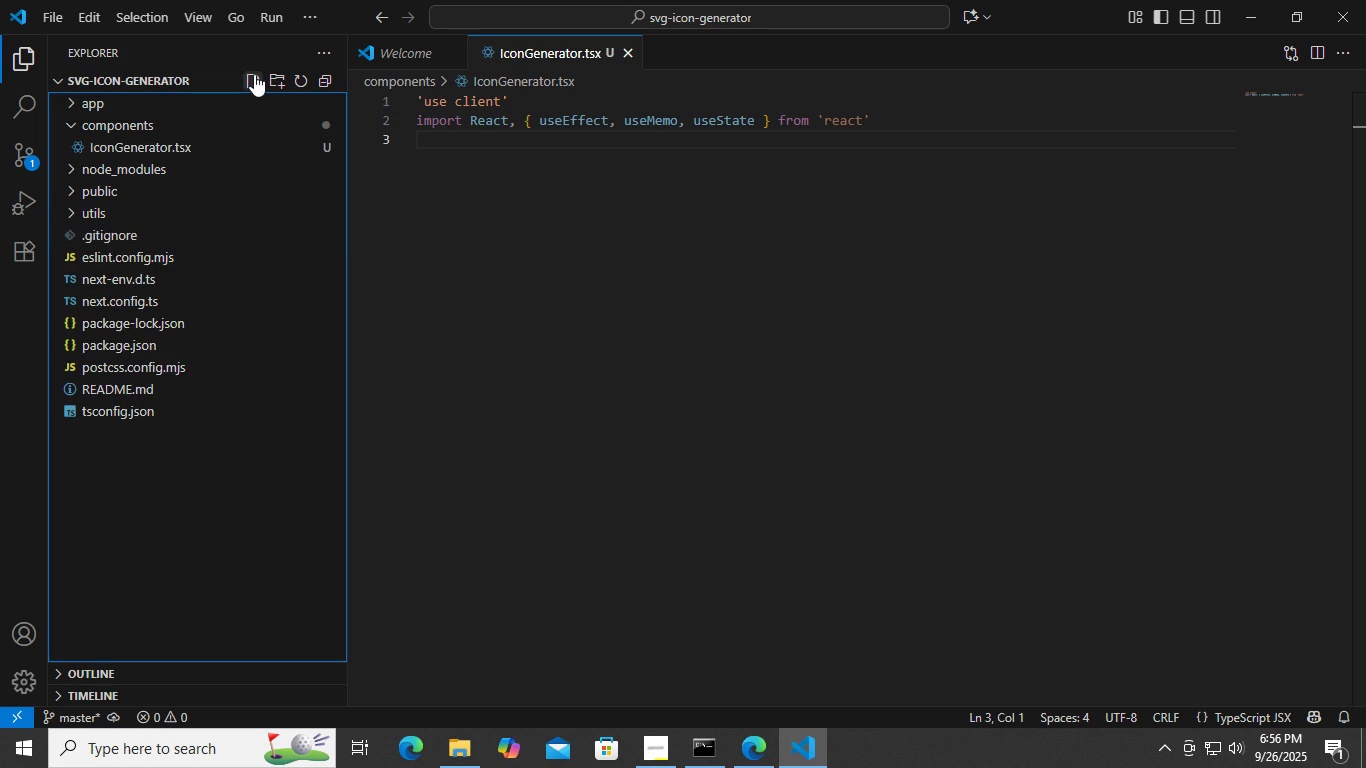 
left_click([254, 74])
 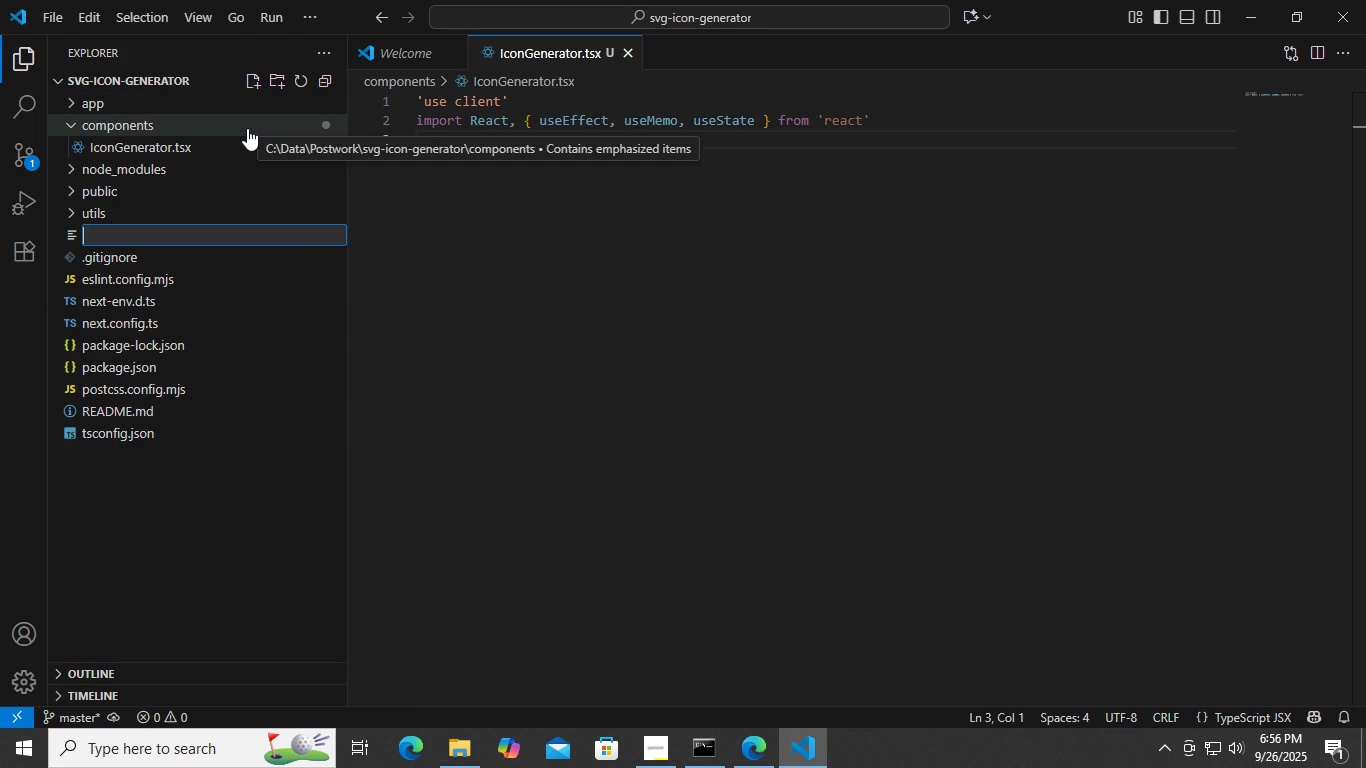 
type(icon.tsx)
 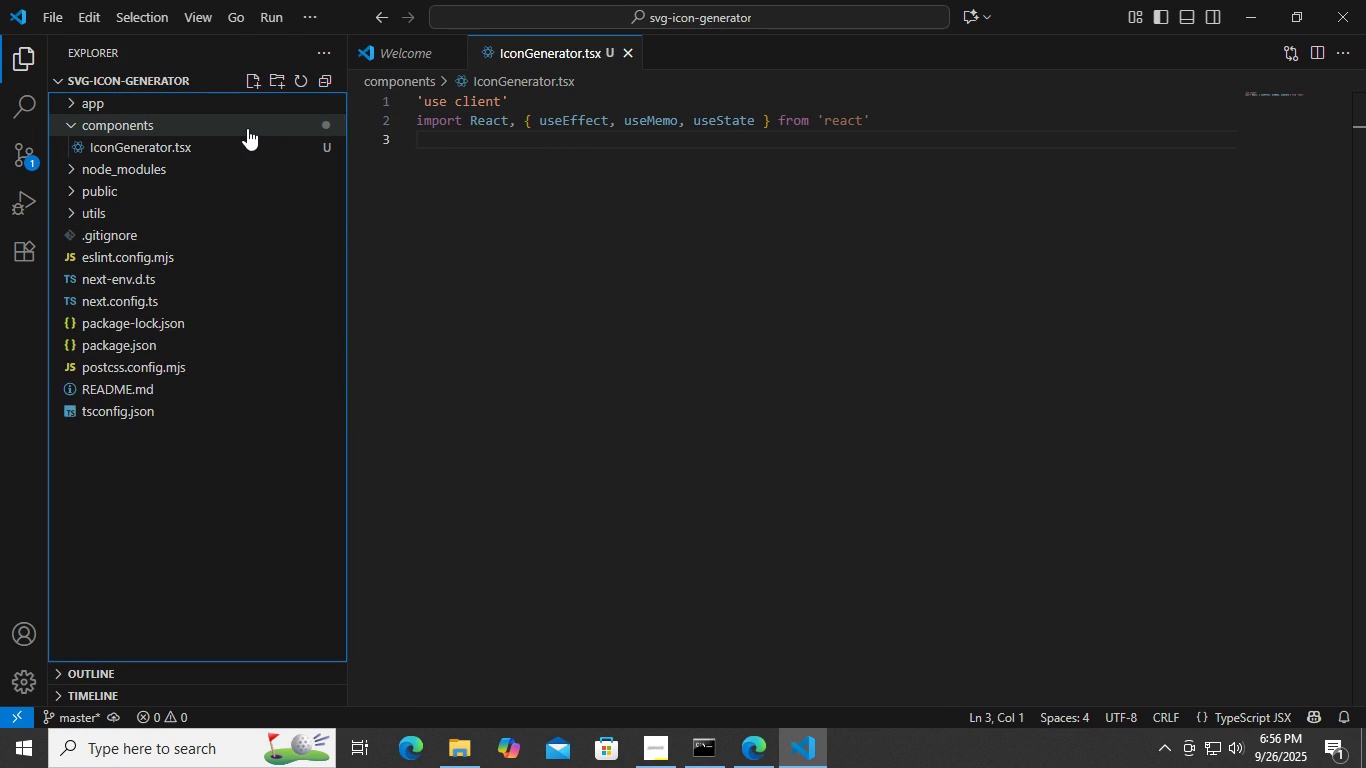 
key(Enter)
 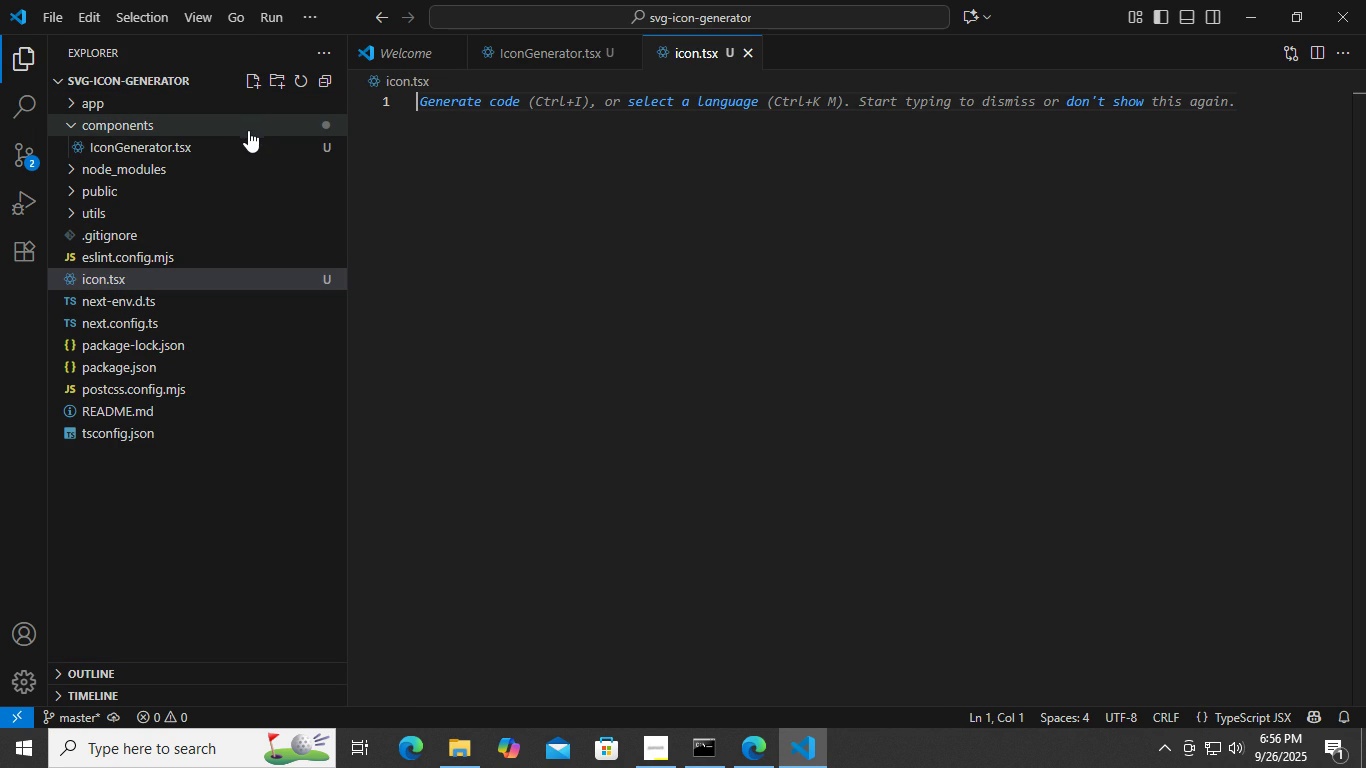 
left_click([565, 226])
 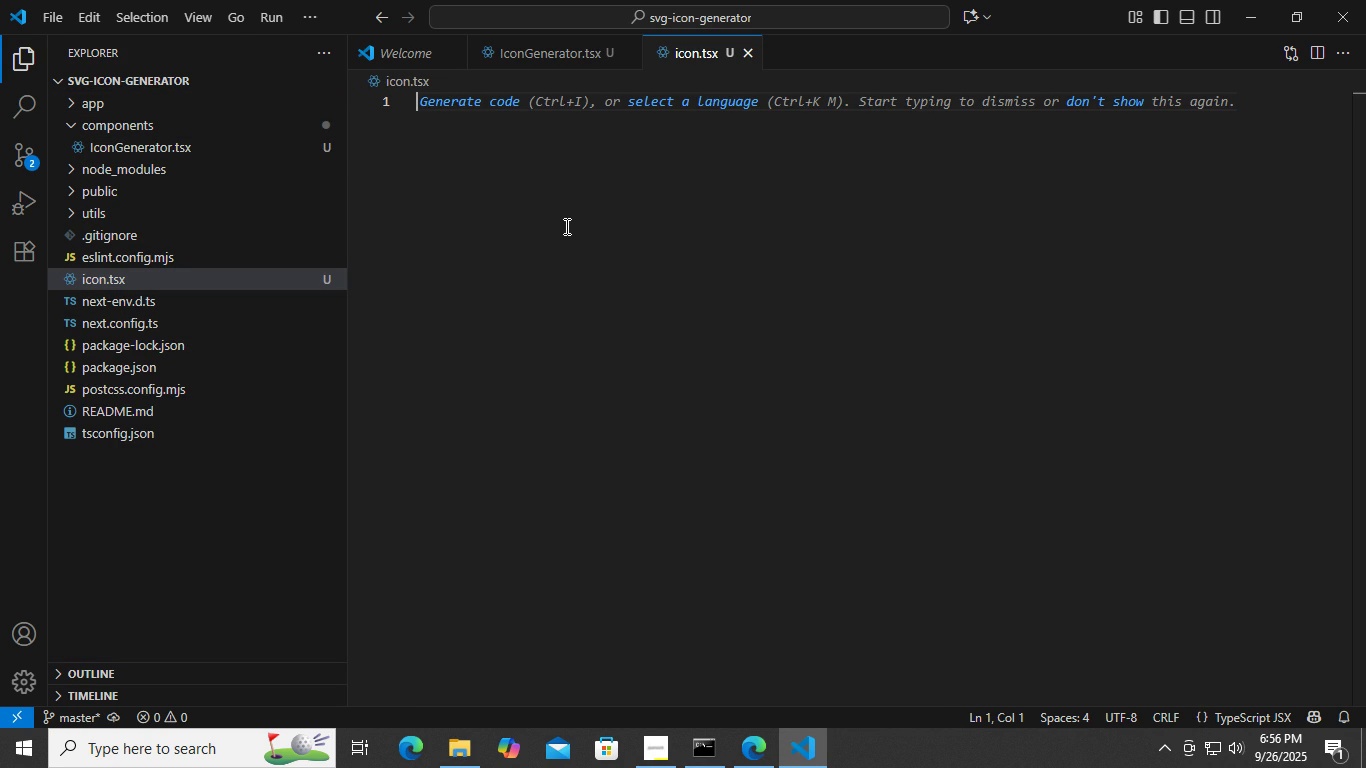 
type(exp)
 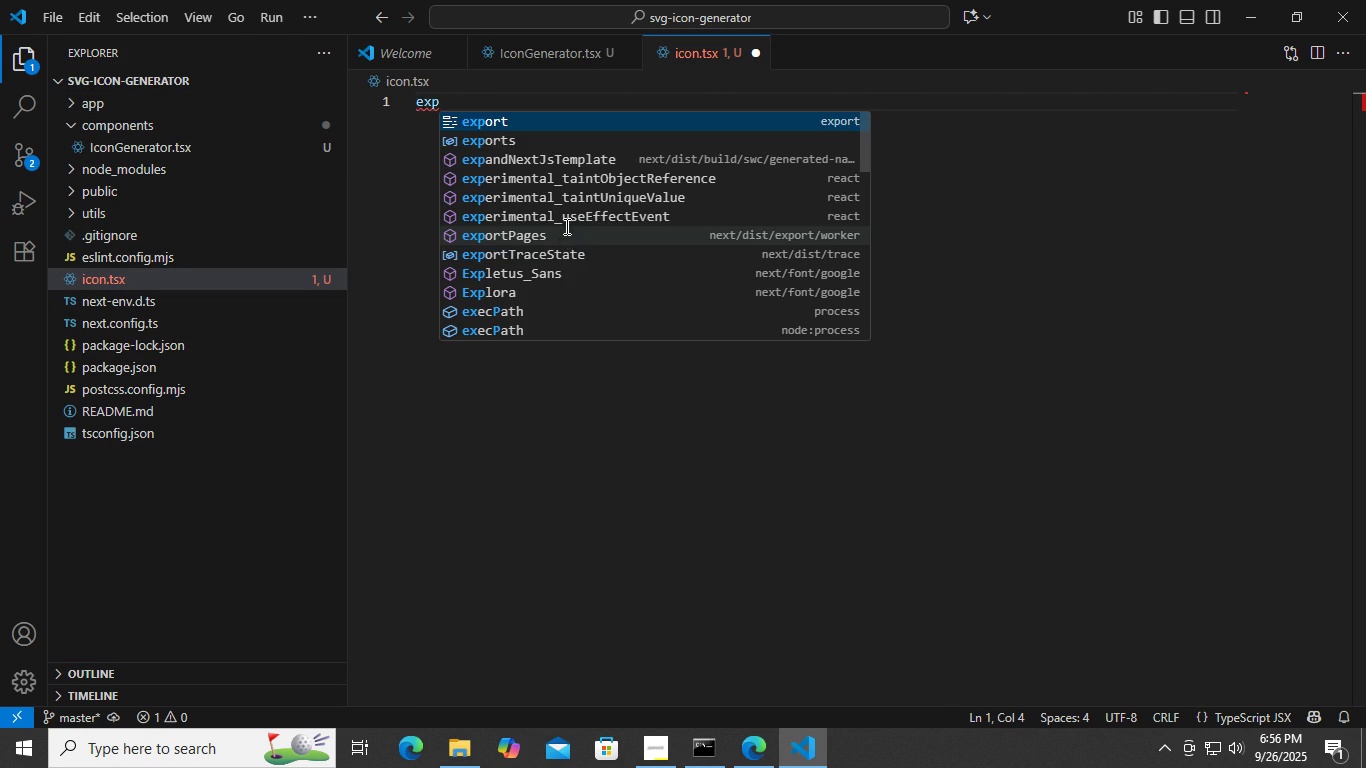 
key(Enter)
 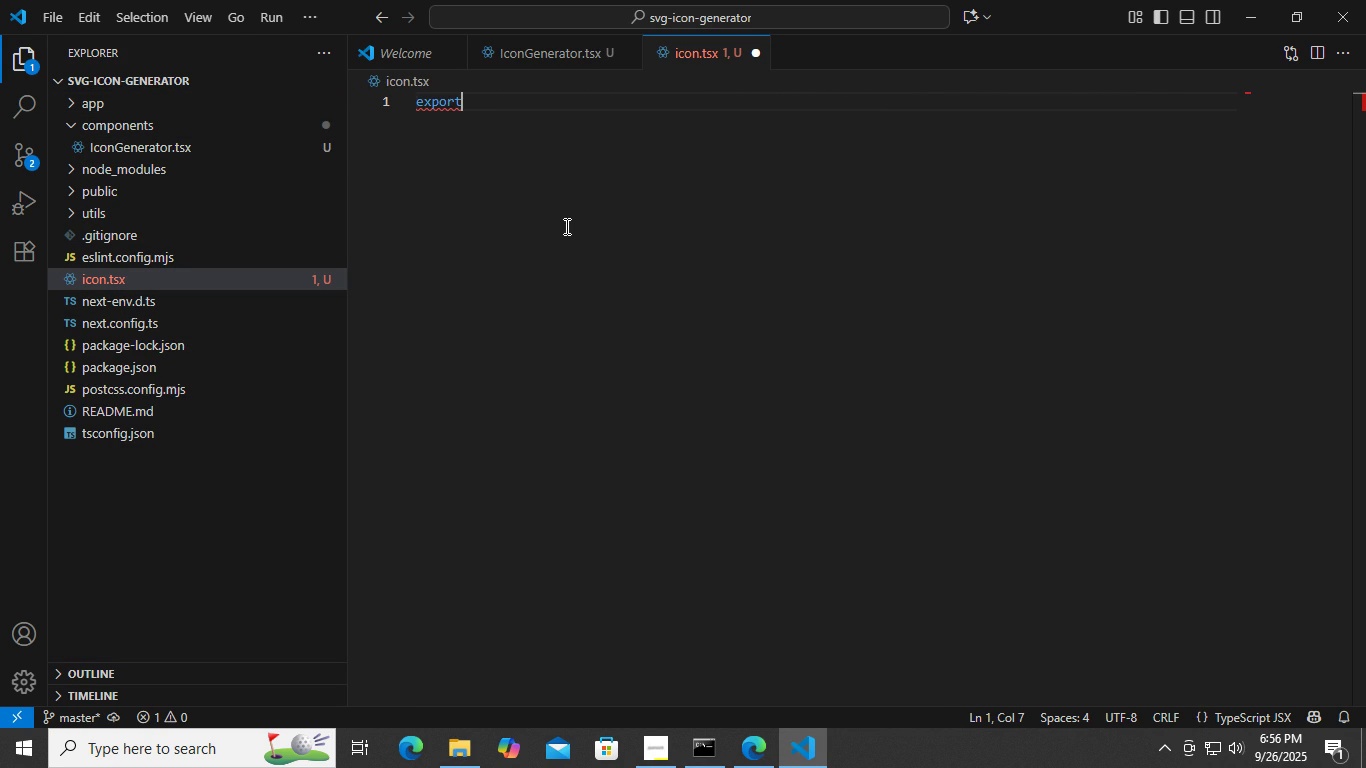 
type( const = [] )